 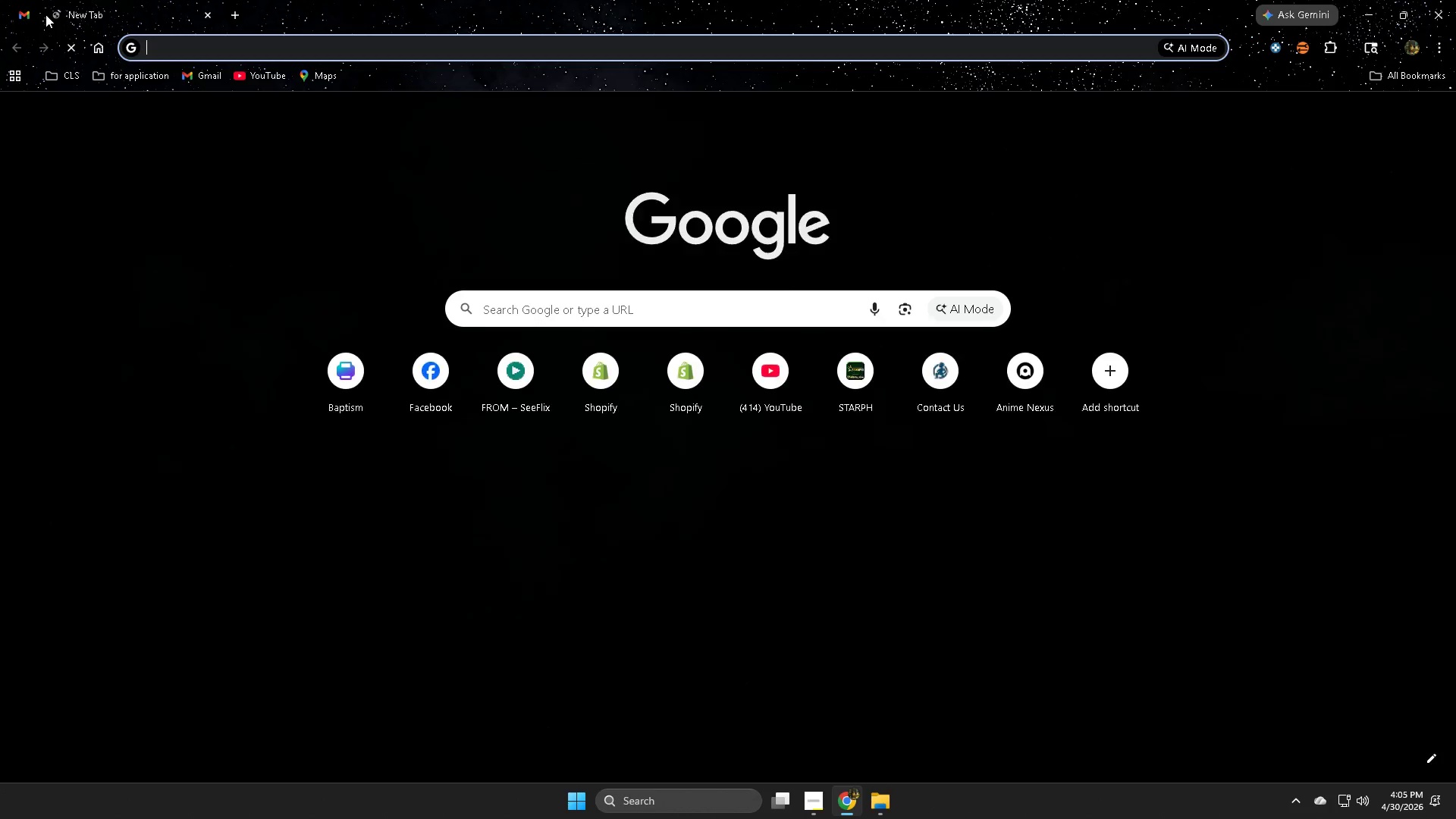 
type(sho)
 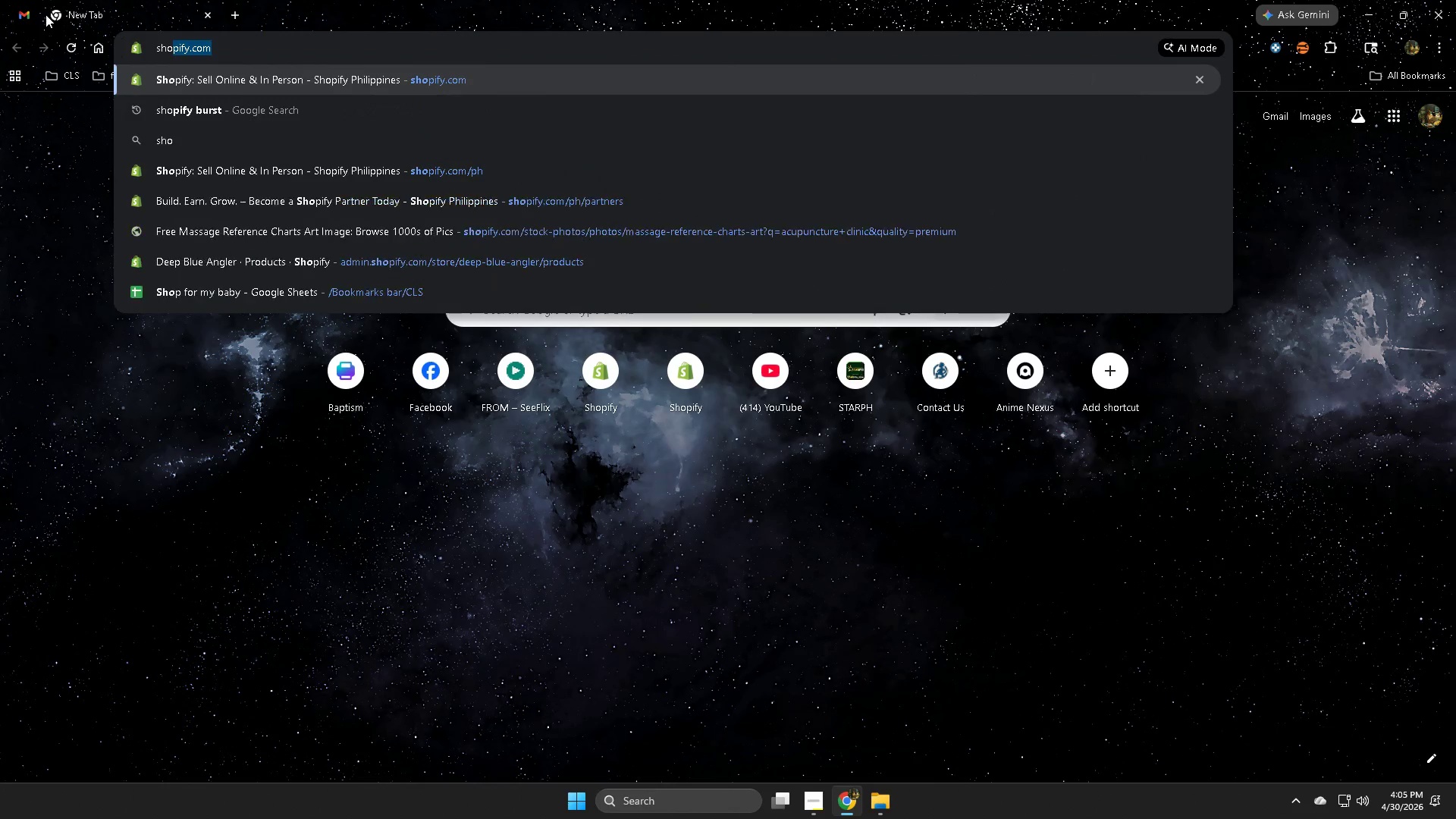 
key(Enter)
 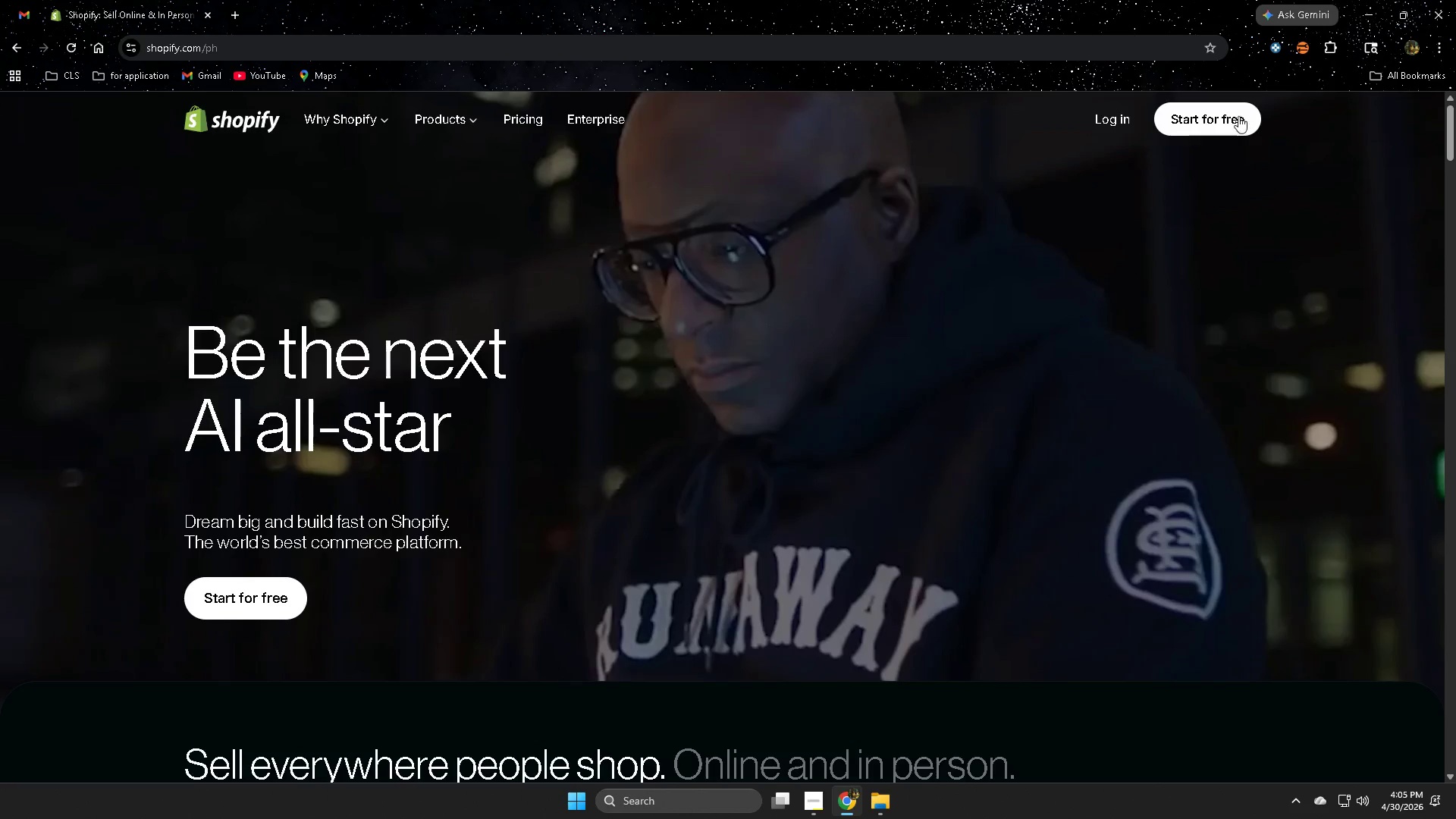 
left_click([1225, 127])
 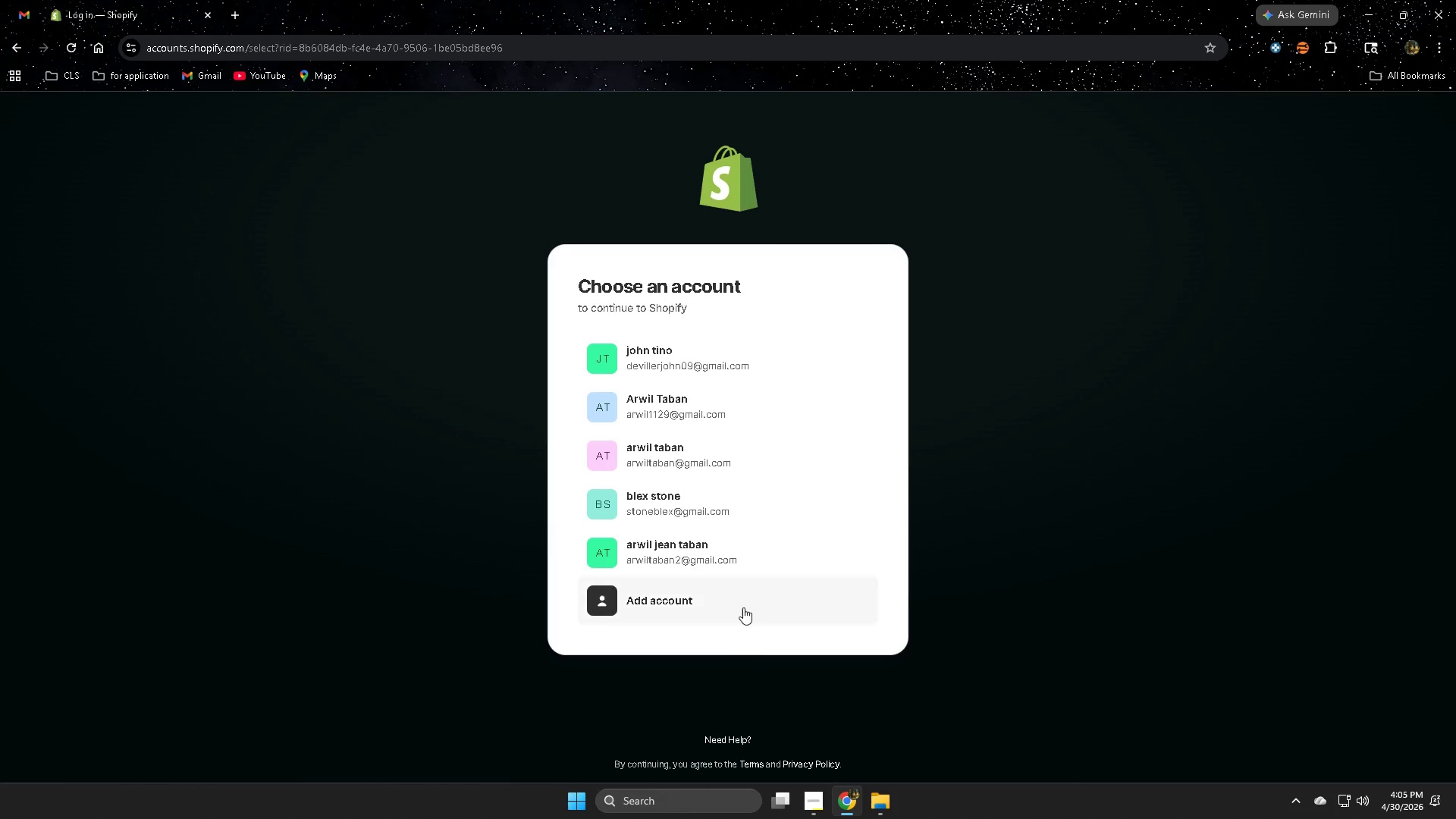 
left_click([661, 506])
 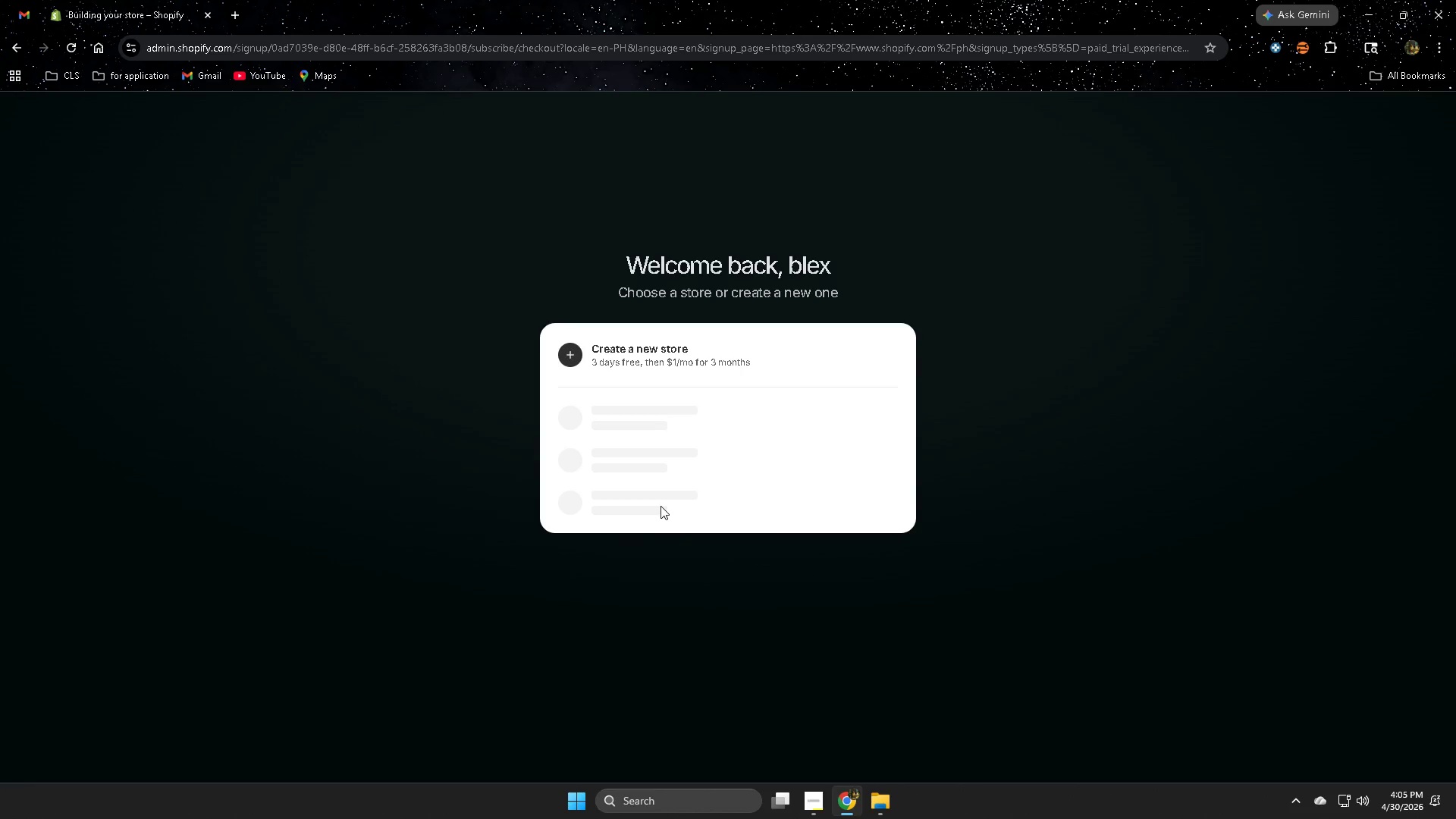 
left_click([648, 365])
 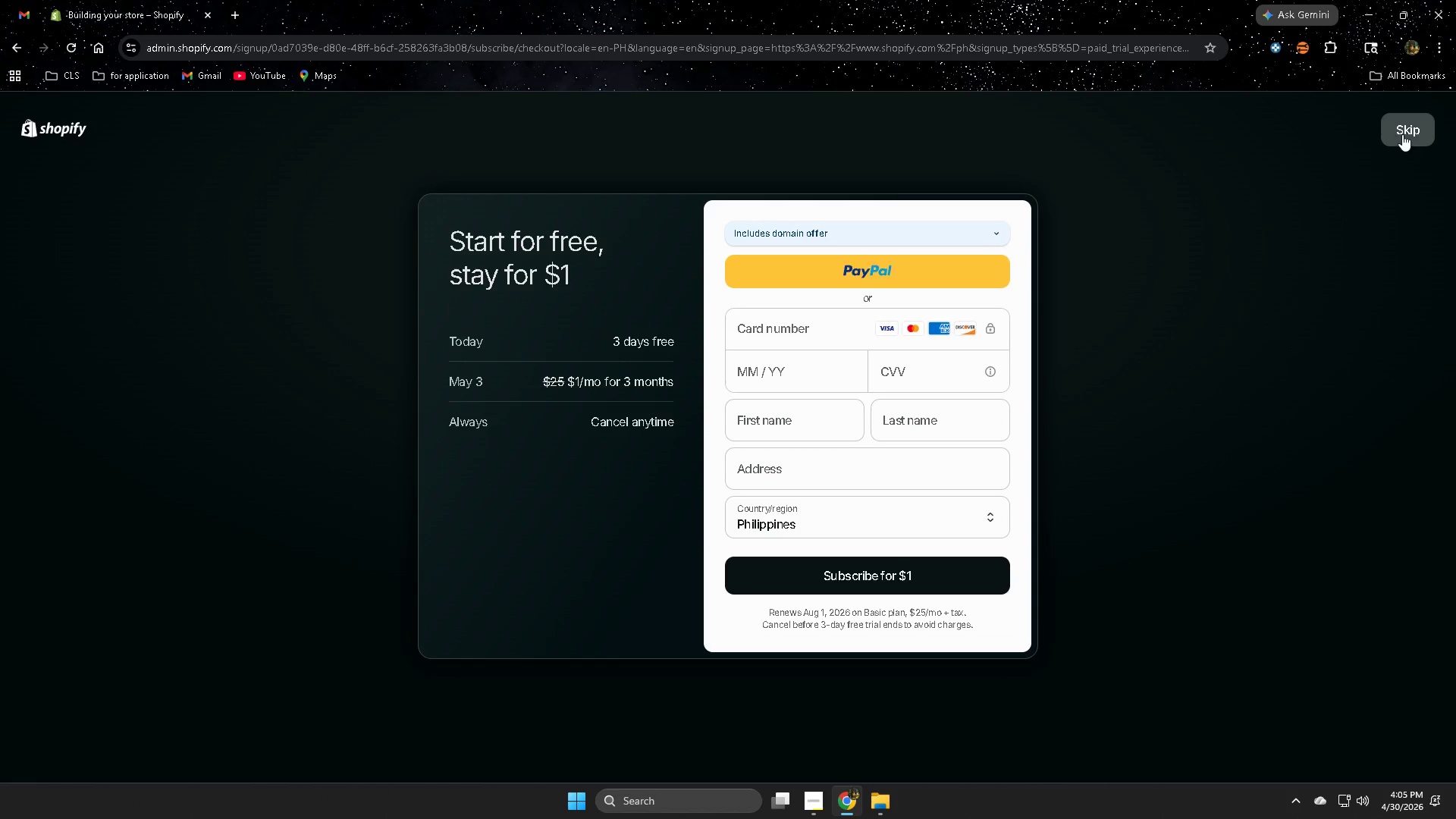 
left_click([1410, 131])
 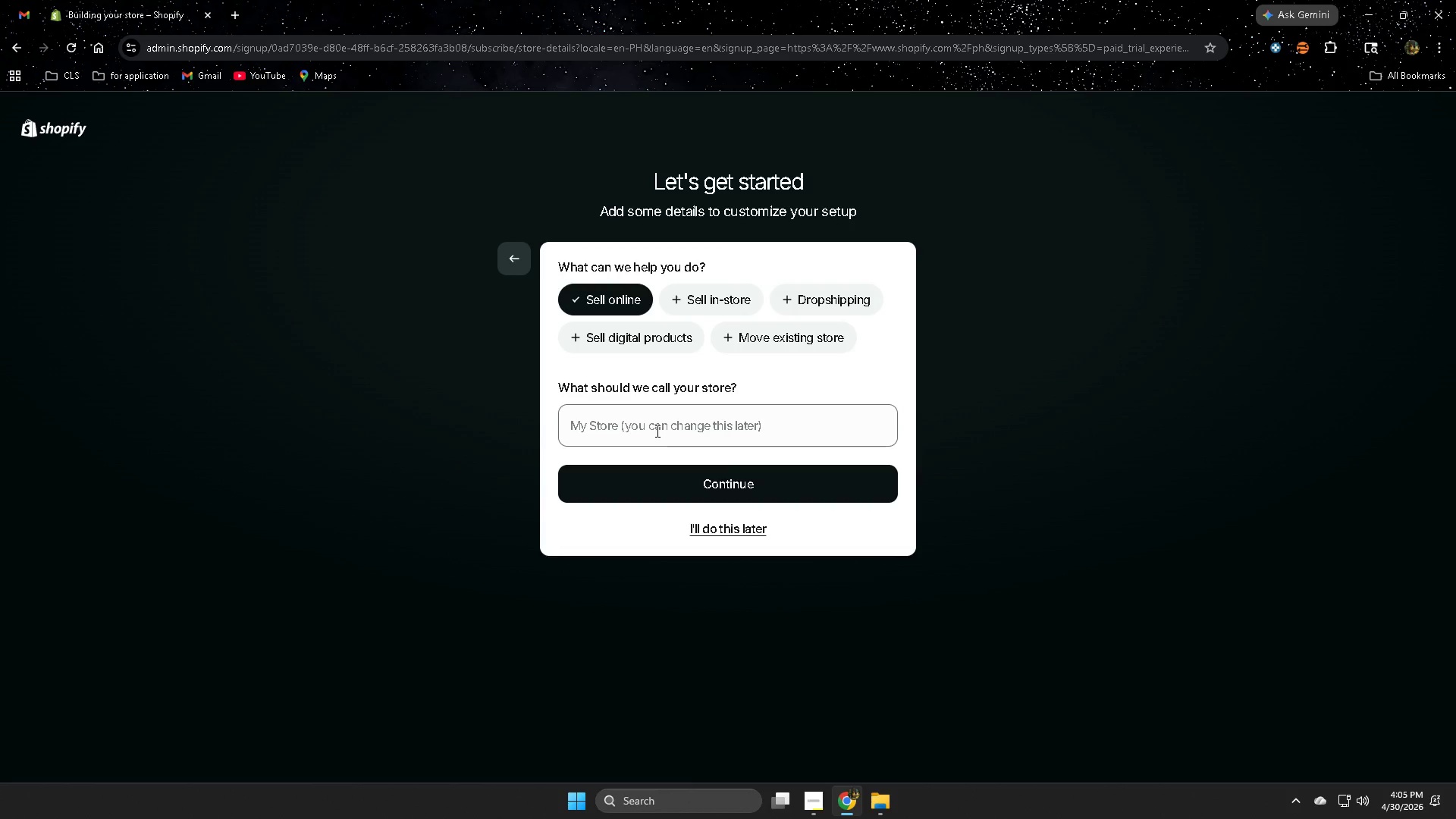 
left_click([657, 431])